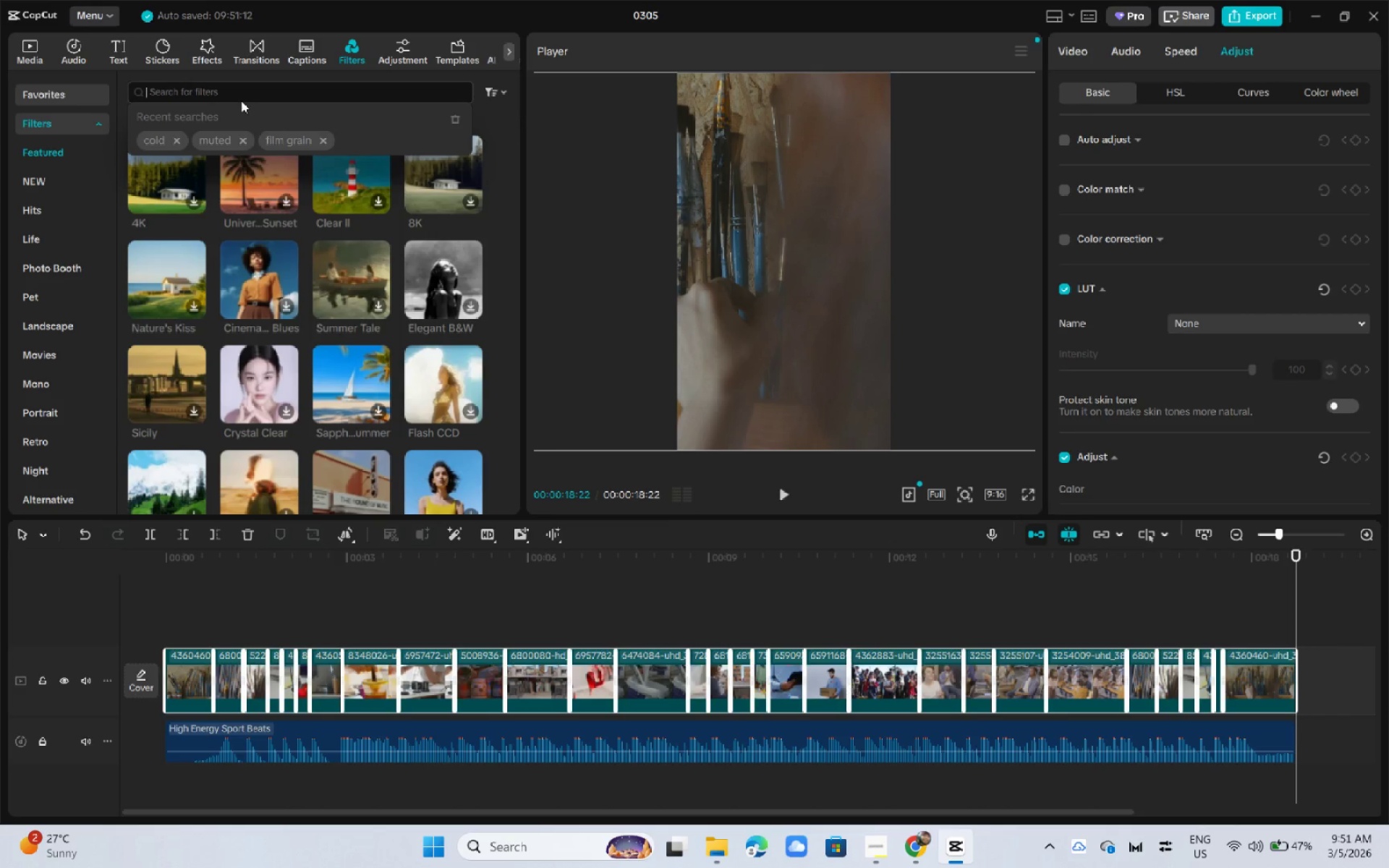 
type(vibrant)
 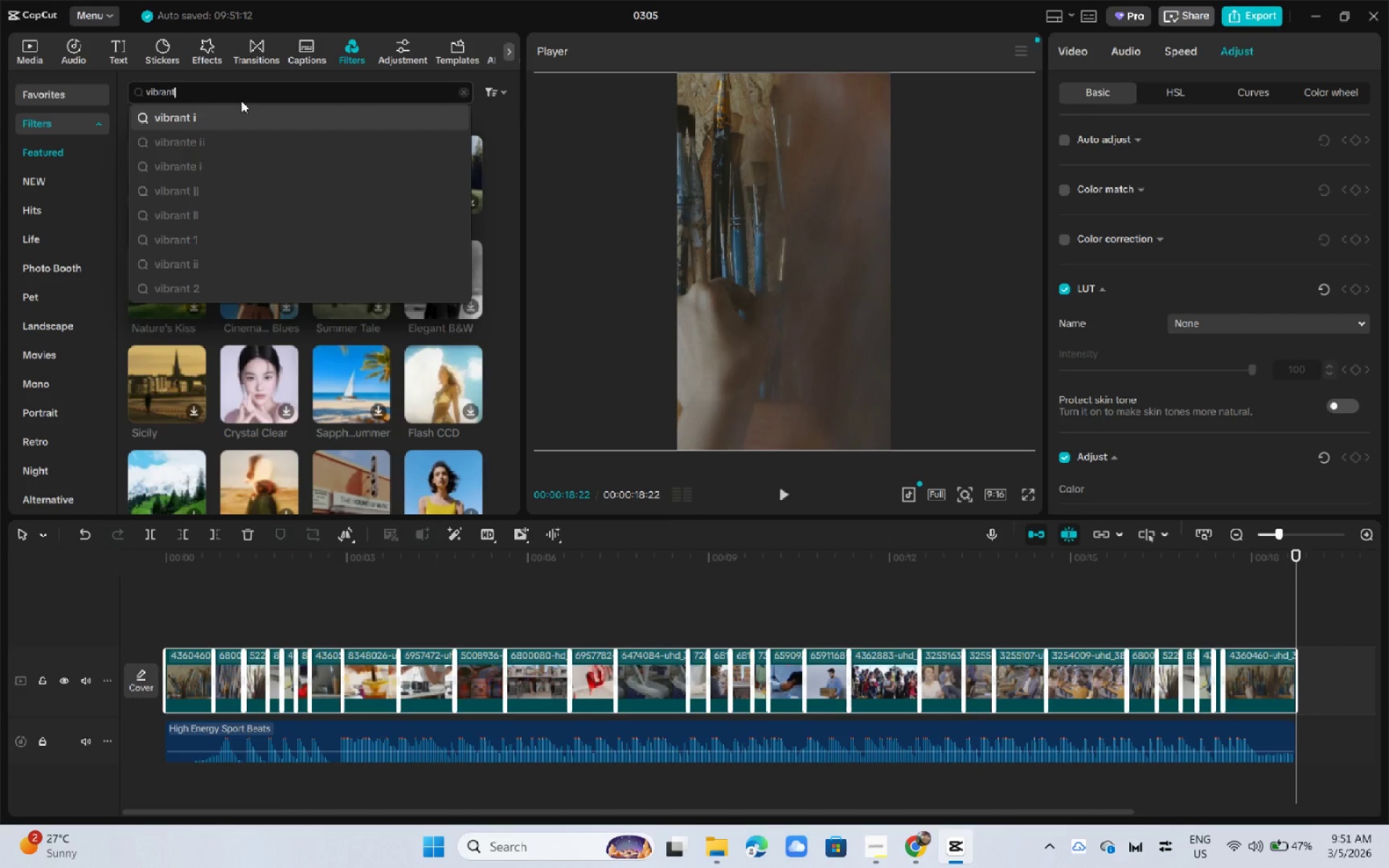 
left_click([238, 95])
 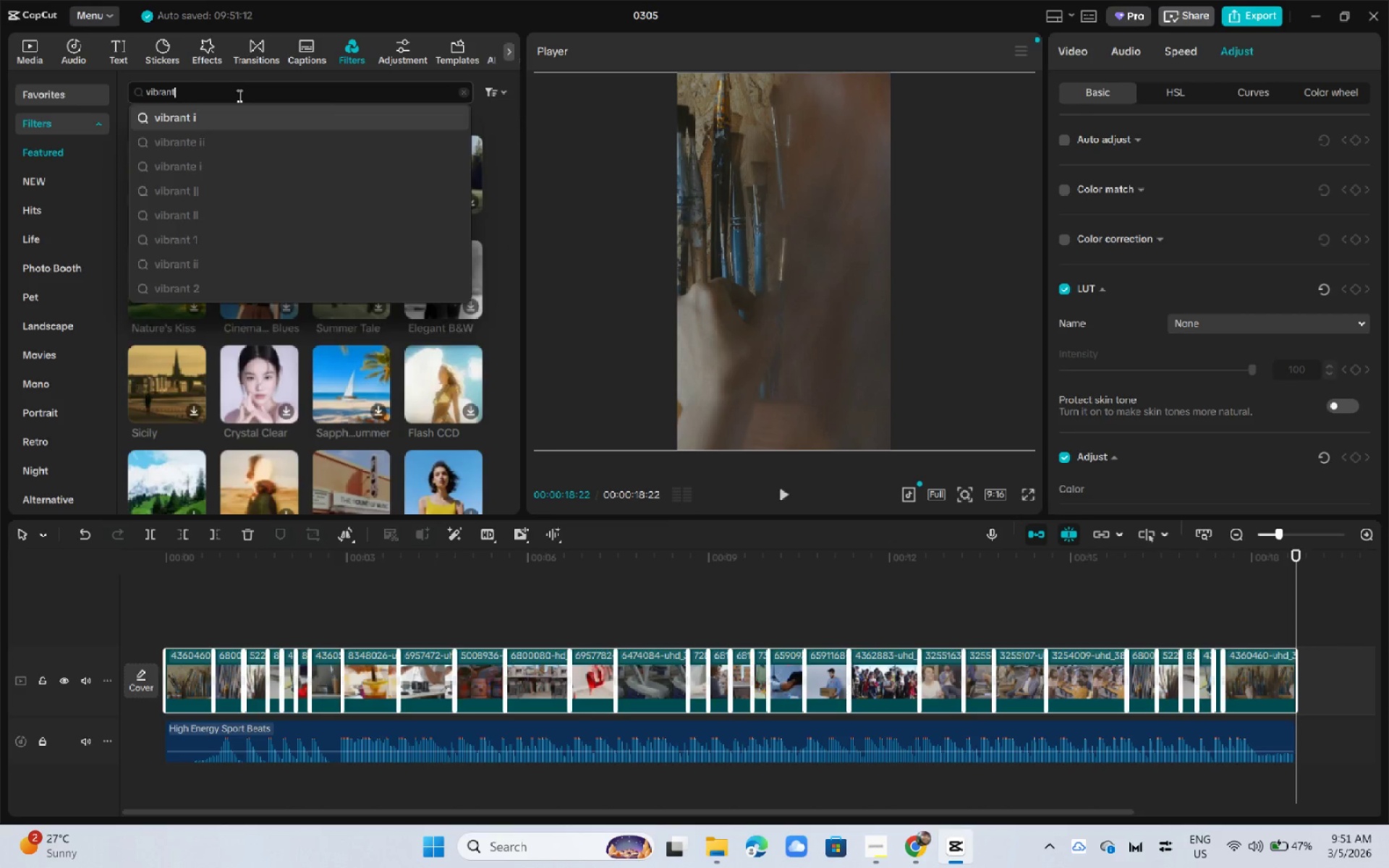 
key(Enter)
 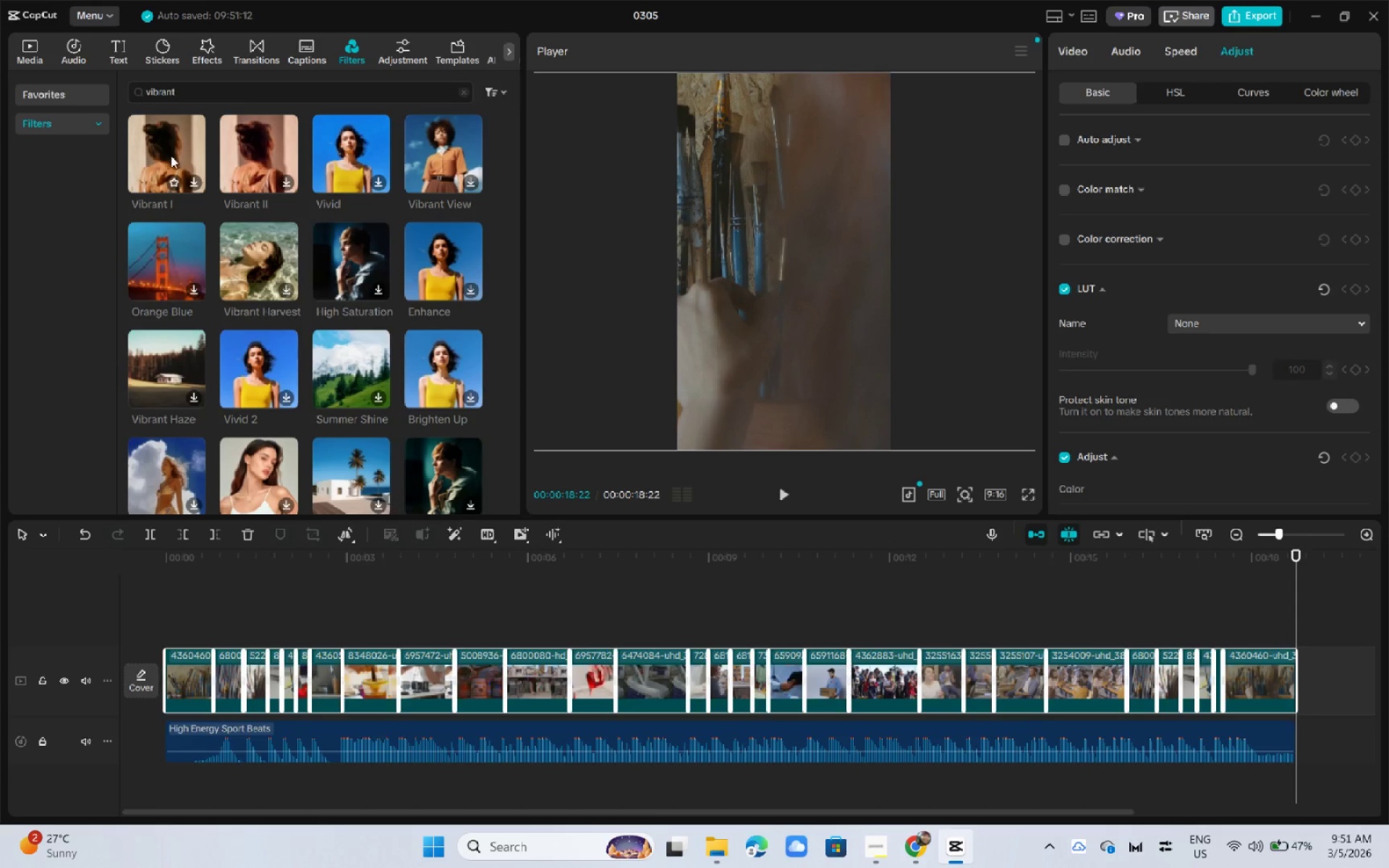 
left_click_drag(start_coordinate=[169, 156], to_coordinate=[160, 631])
 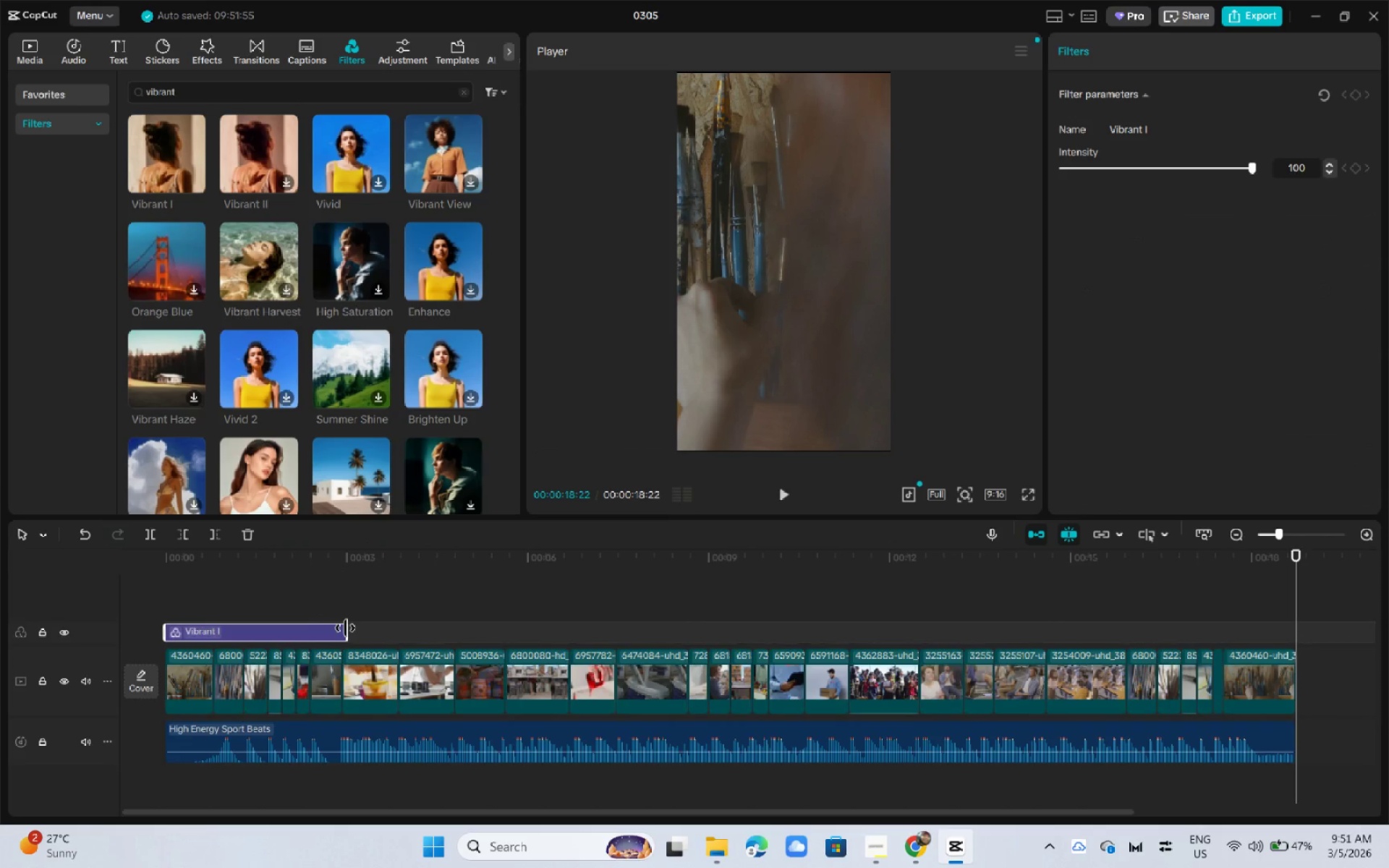 
left_click_drag(start_coordinate=[345, 628], to_coordinate=[1290, 653])
 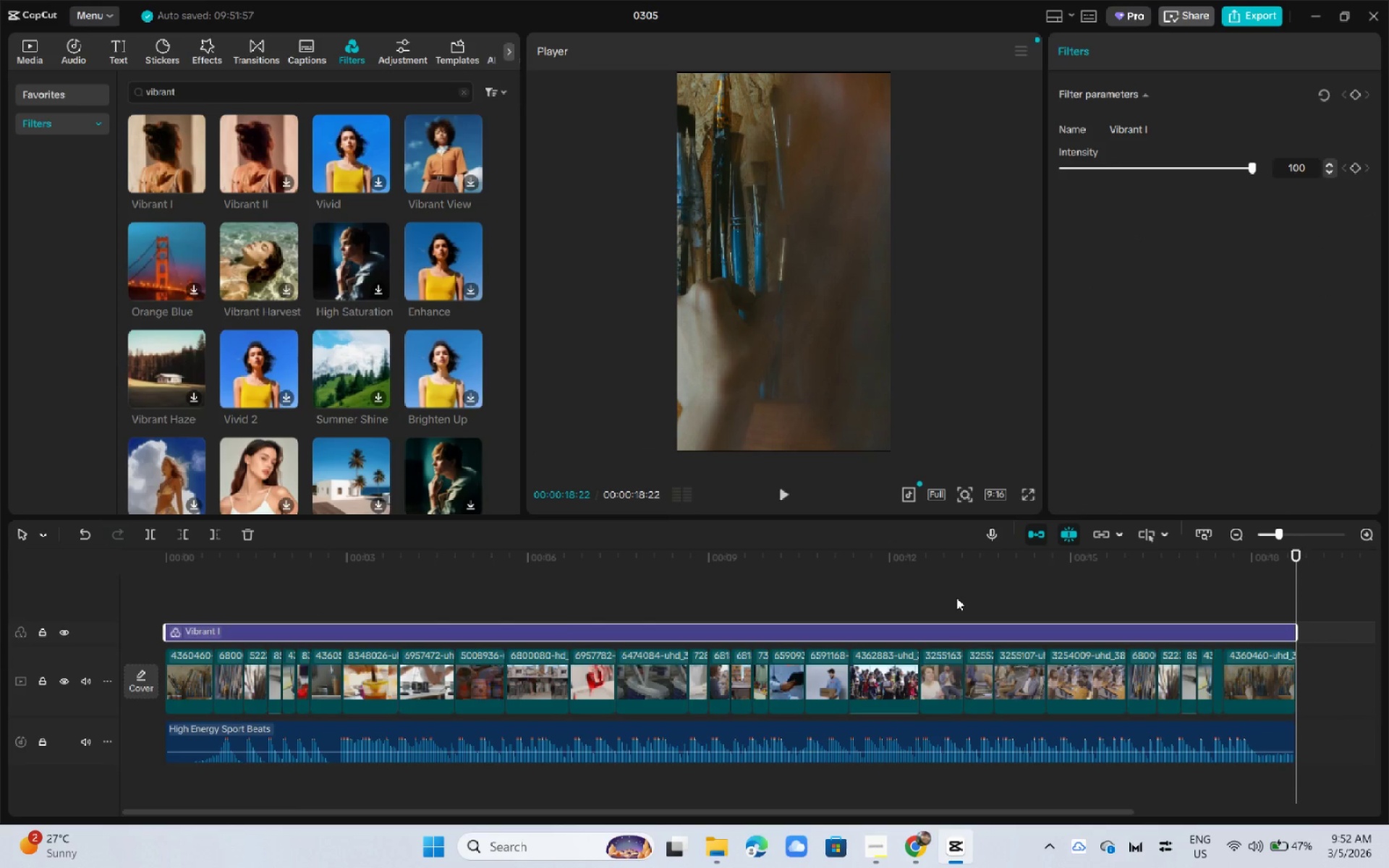 
wait(6.33)
 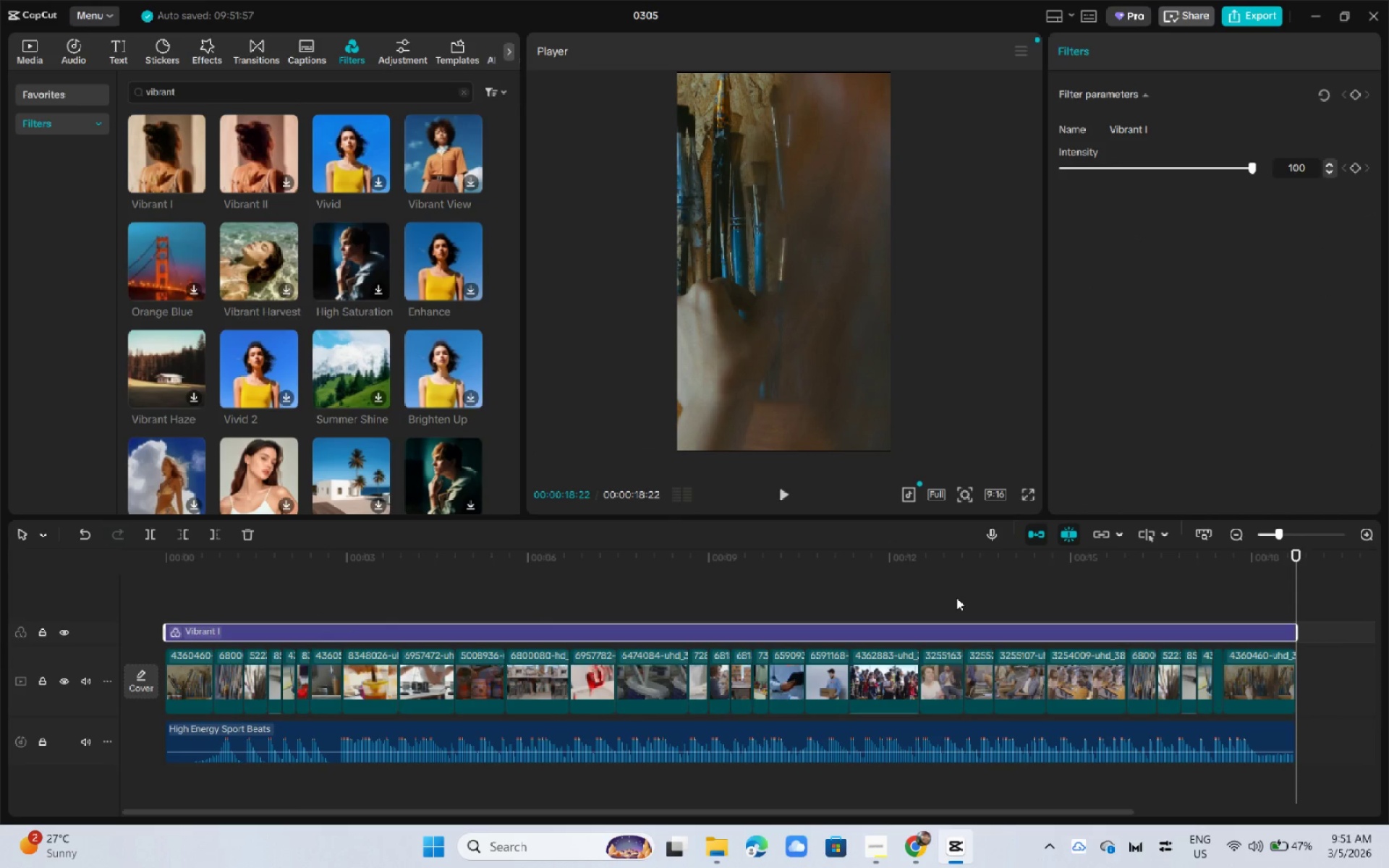 
left_click_drag(start_coordinate=[205, 561], to_coordinate=[115, 559])
 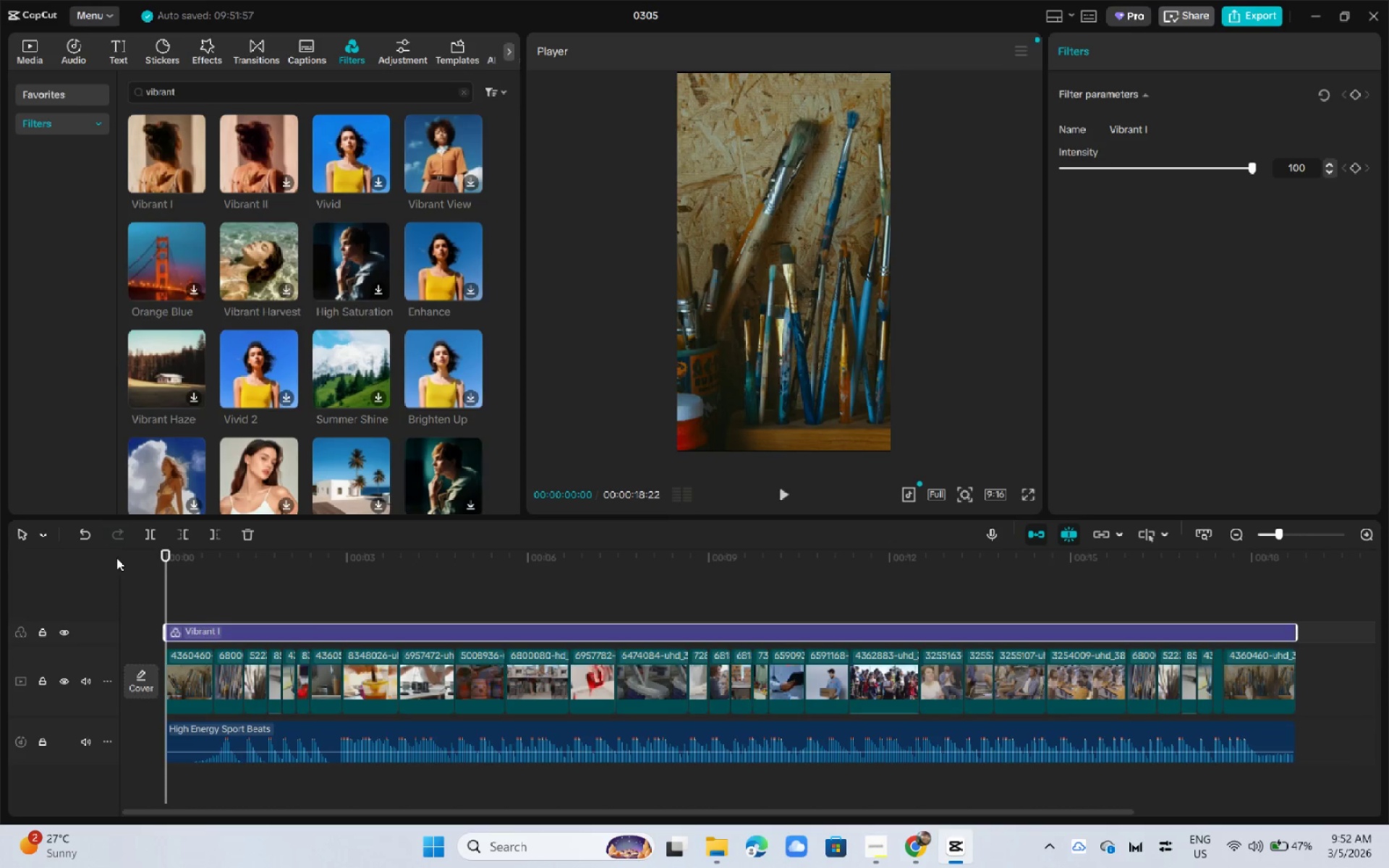 
key(Space)
 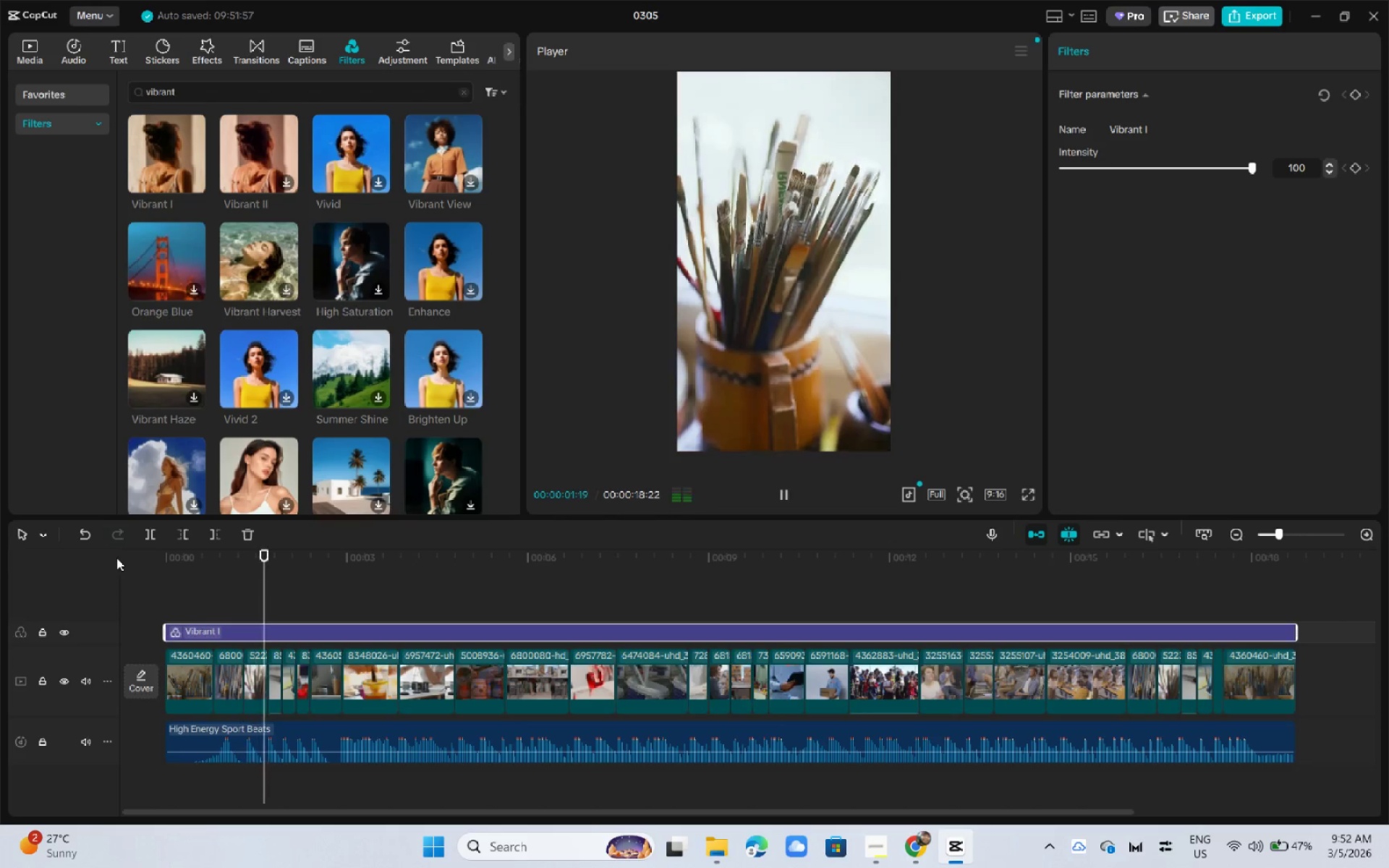 
key(Space)
 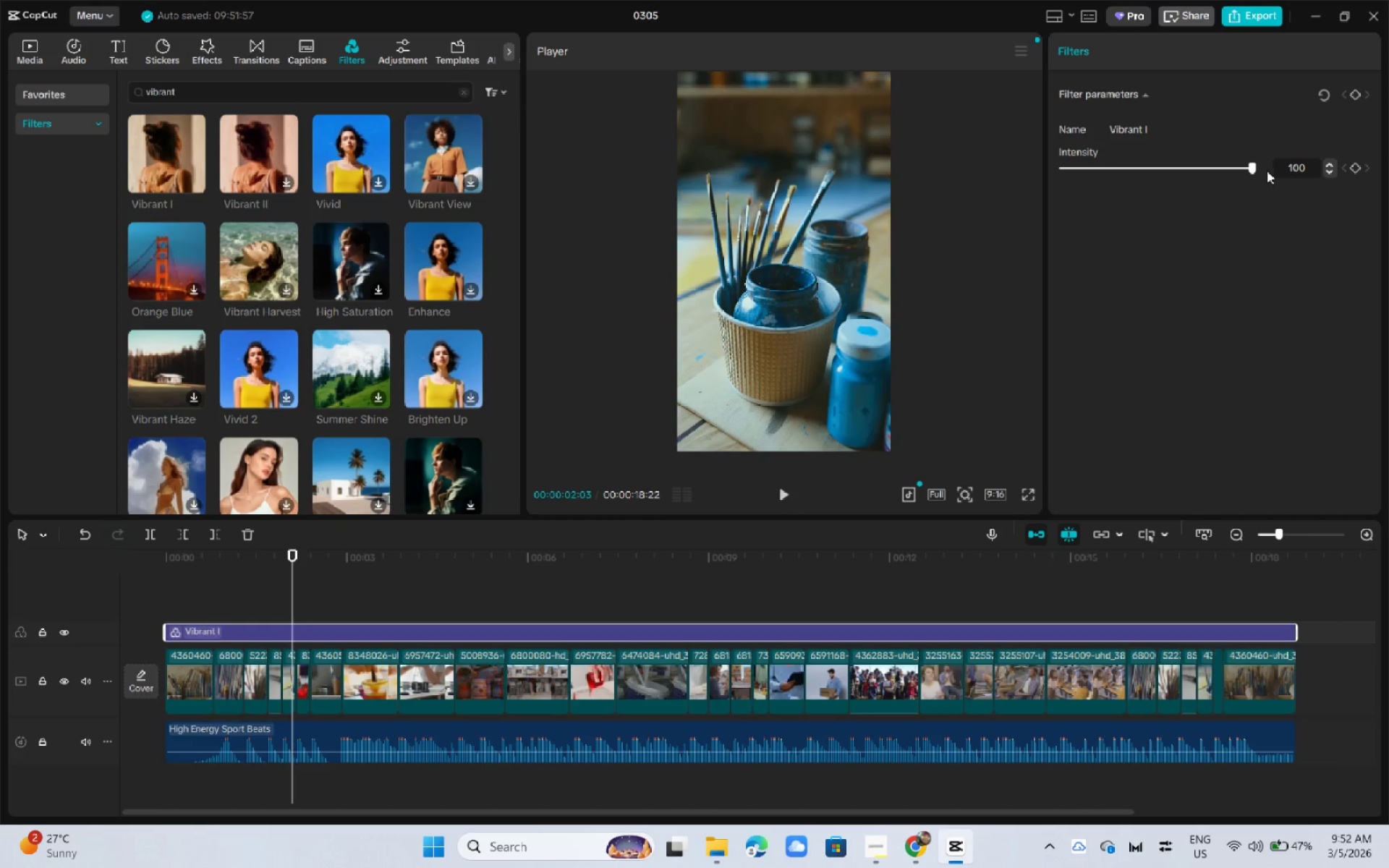 
left_click_drag(start_coordinate=[1254, 165], to_coordinate=[1178, 172])
 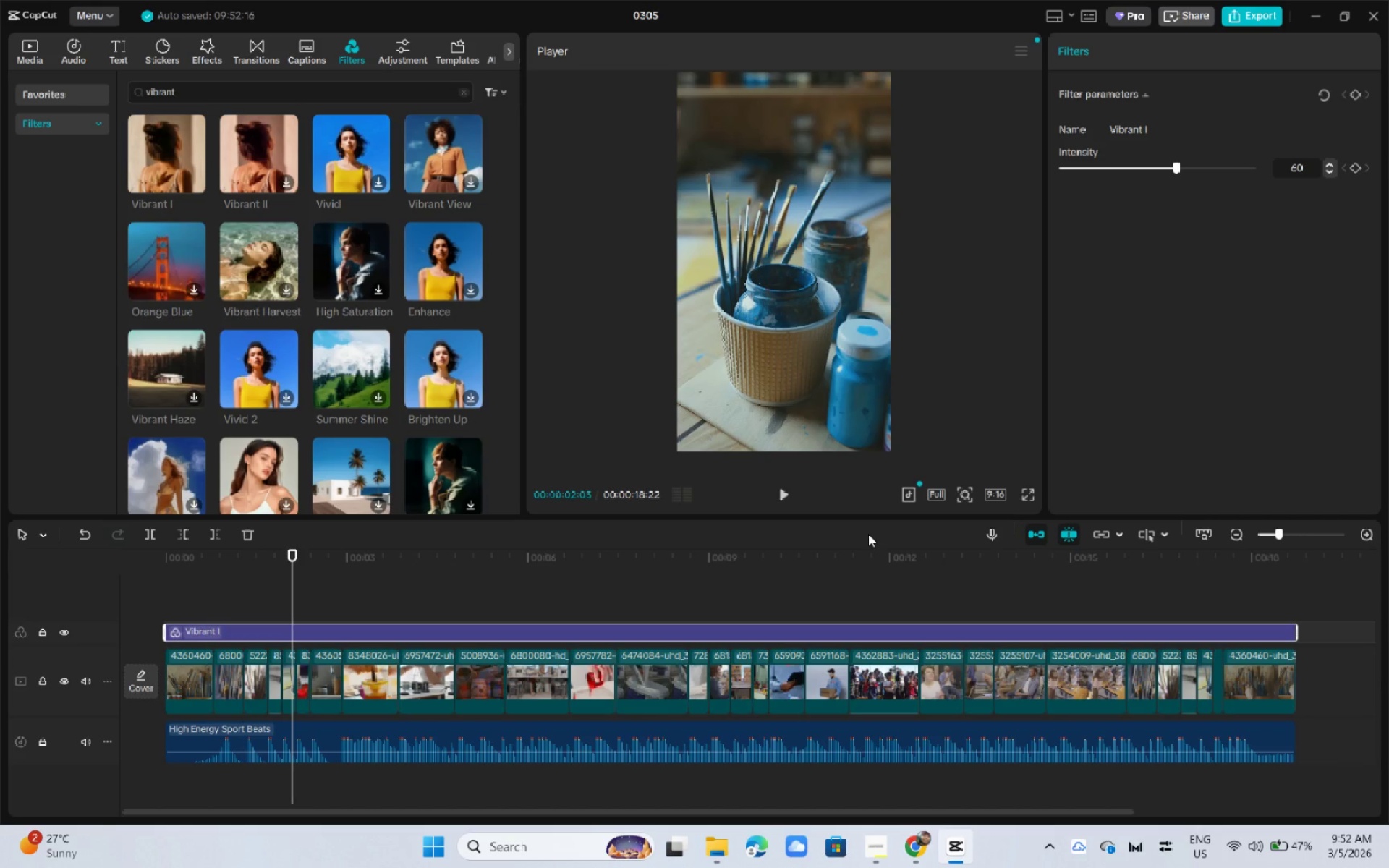 
wait(5.09)
 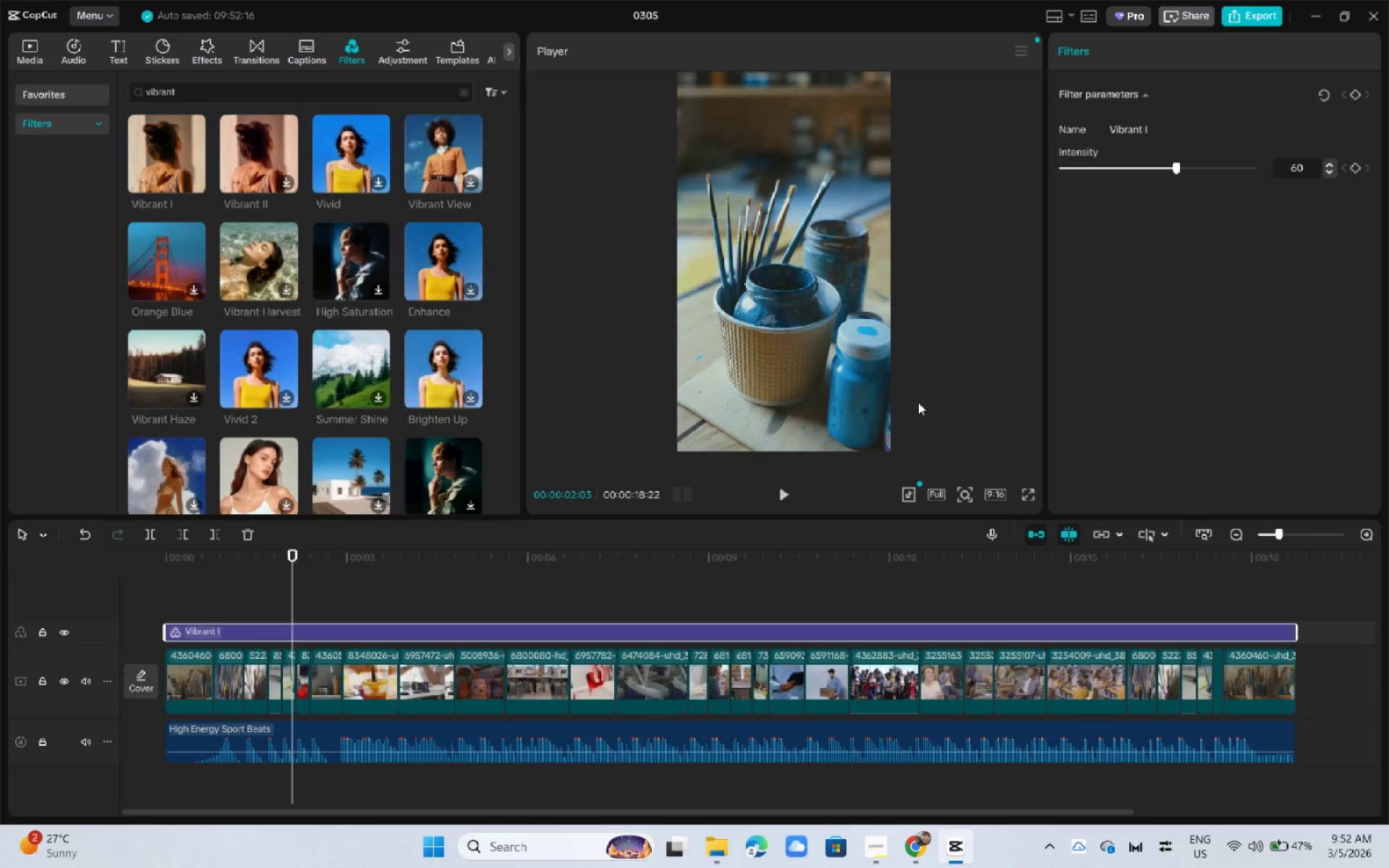 
key(Tab)
 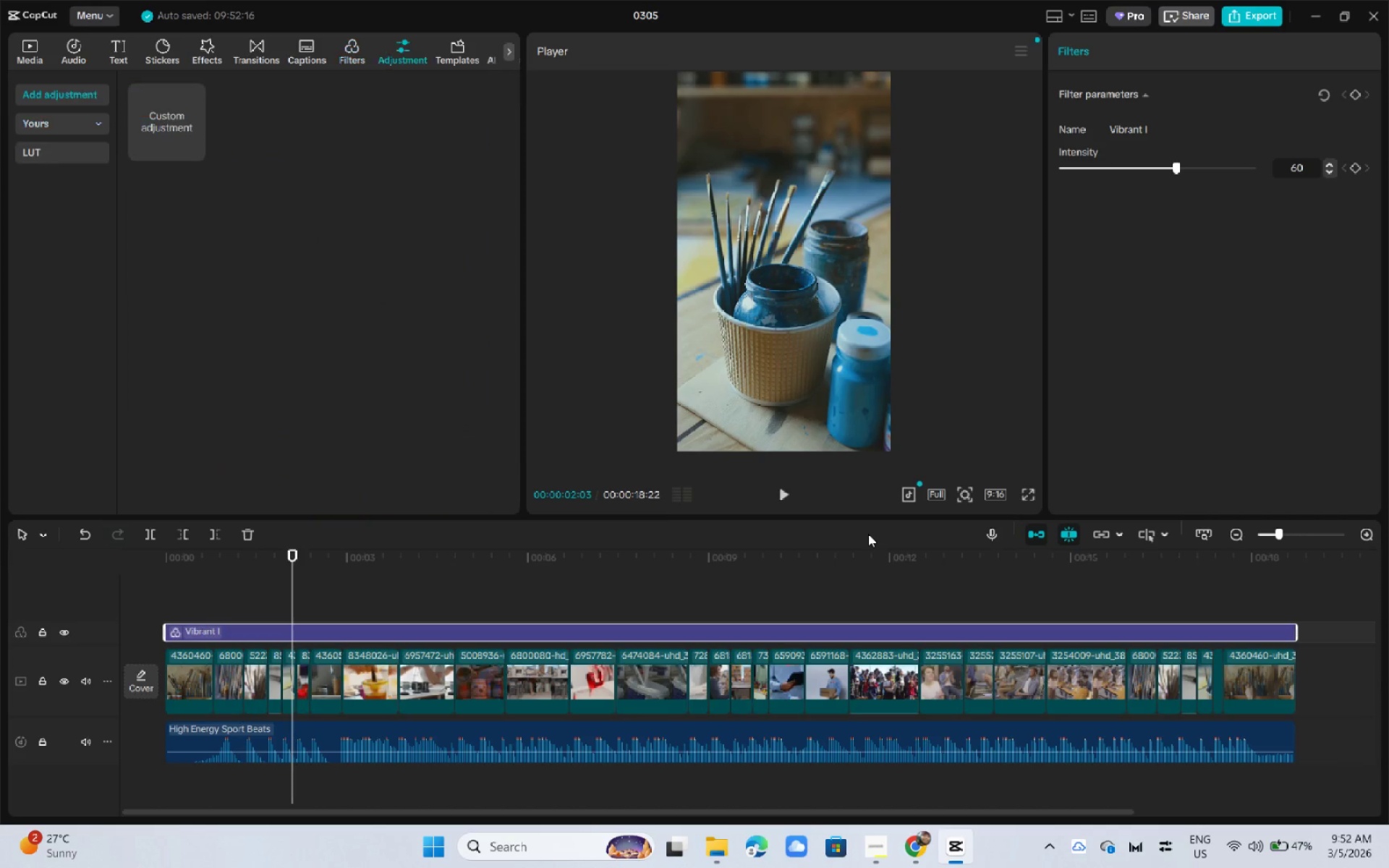 
key(Alt+AltLeft)
 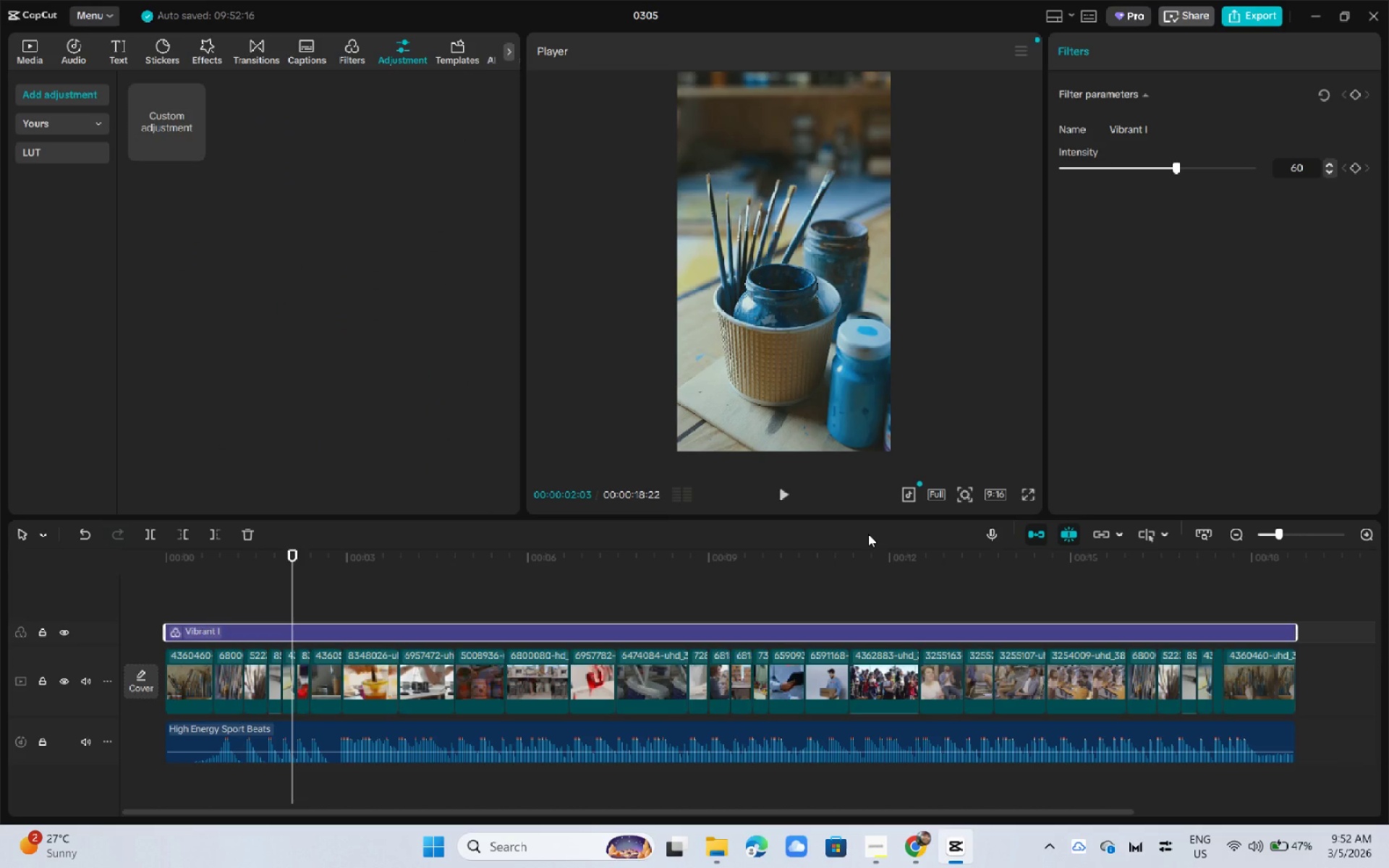 
key(Alt+AltLeft)
 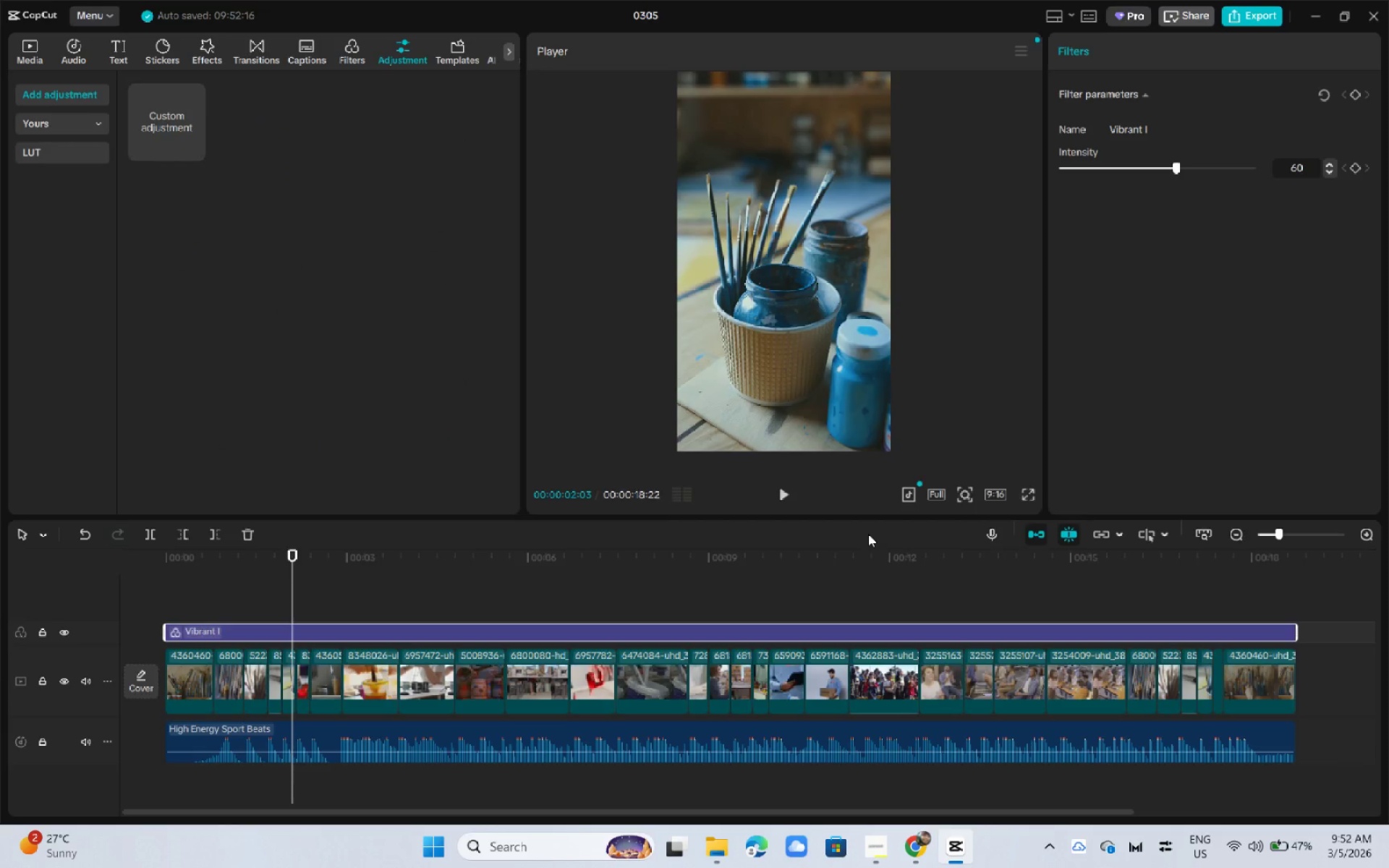 
key(Alt+Tab)
 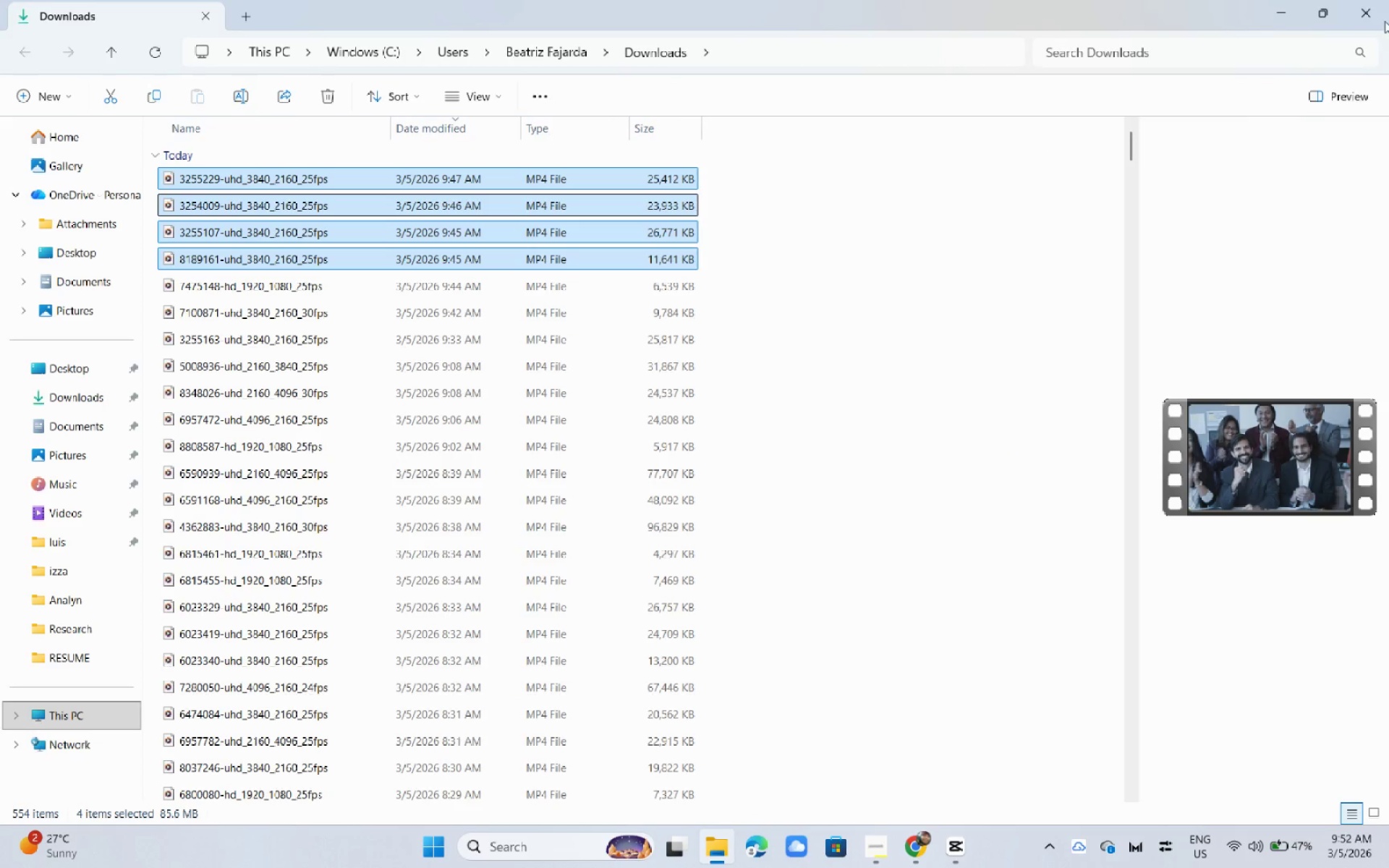 
left_click([1365, 12])
 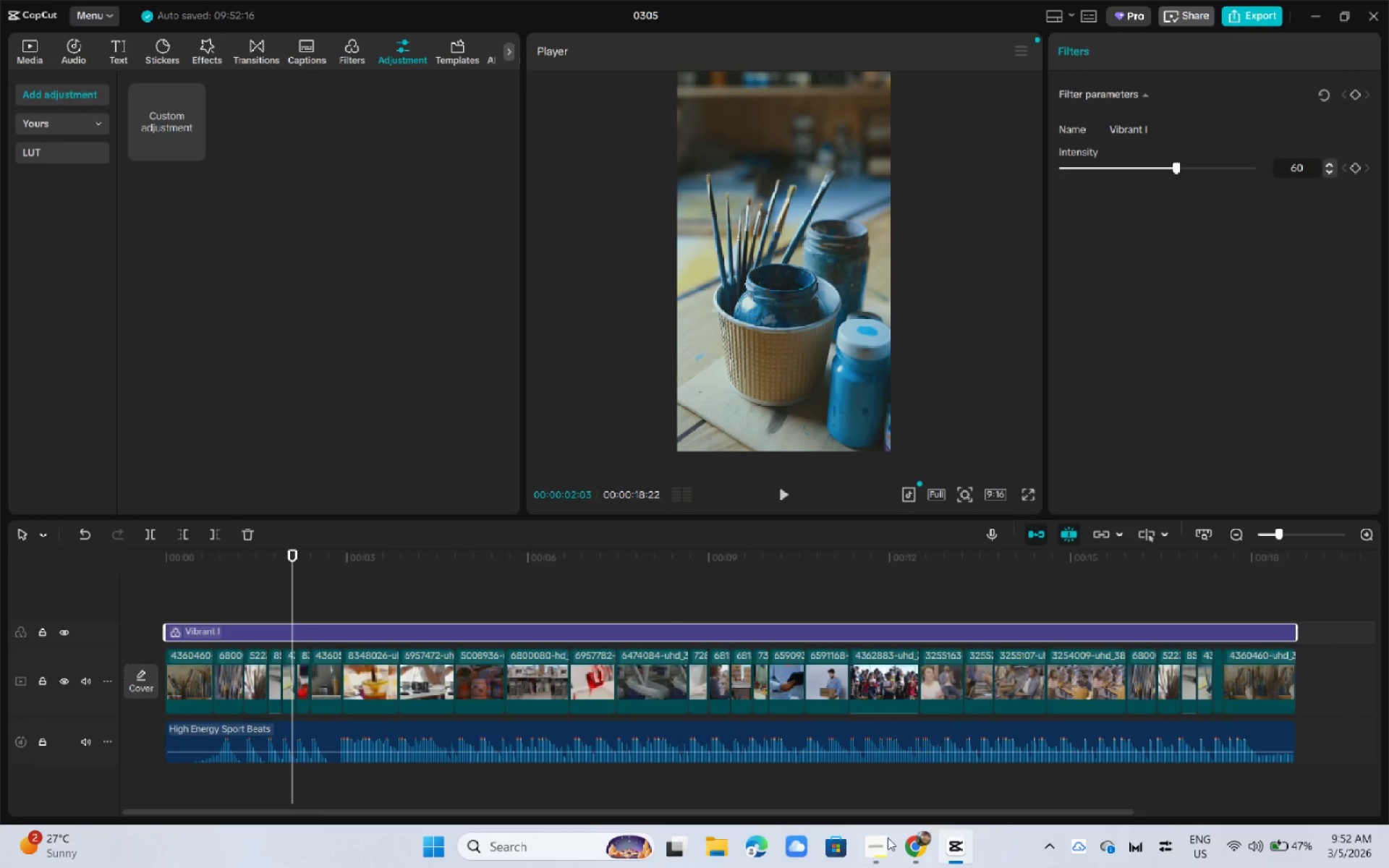 
left_click([856, 845])
 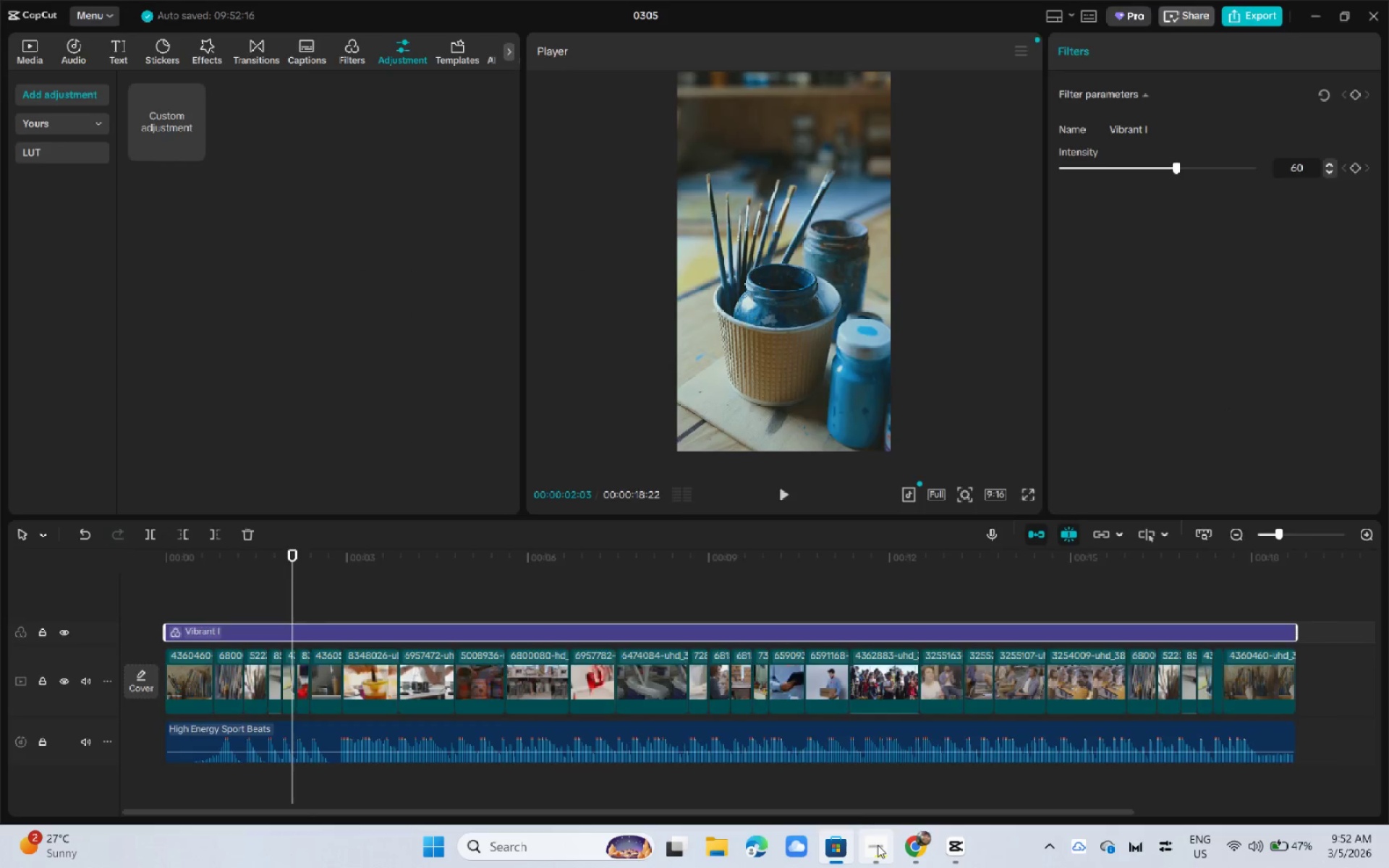 
left_click([878, 845])